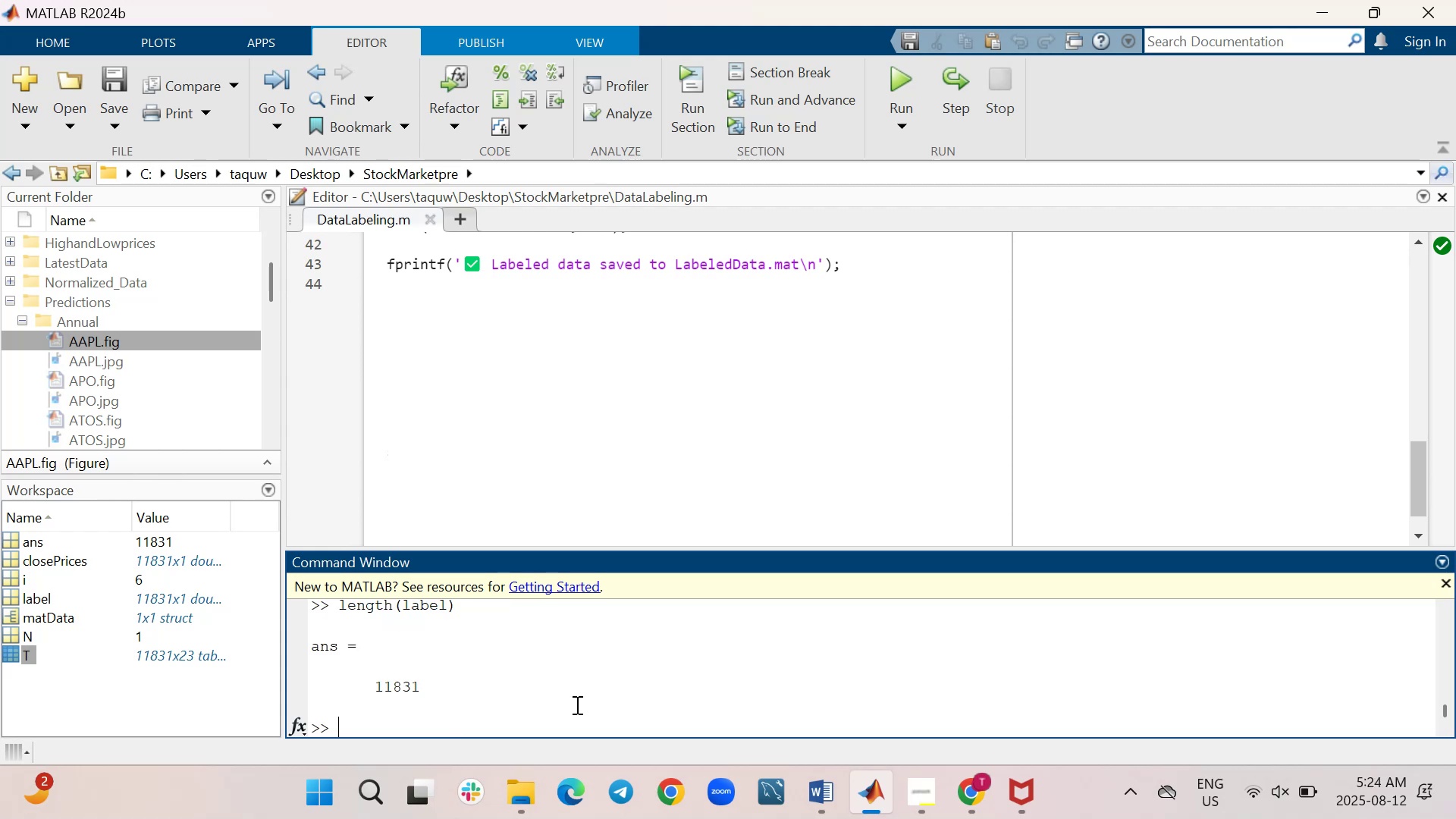 
scroll: coordinate [576, 704], scroll_direction: up, amount: 2.0
 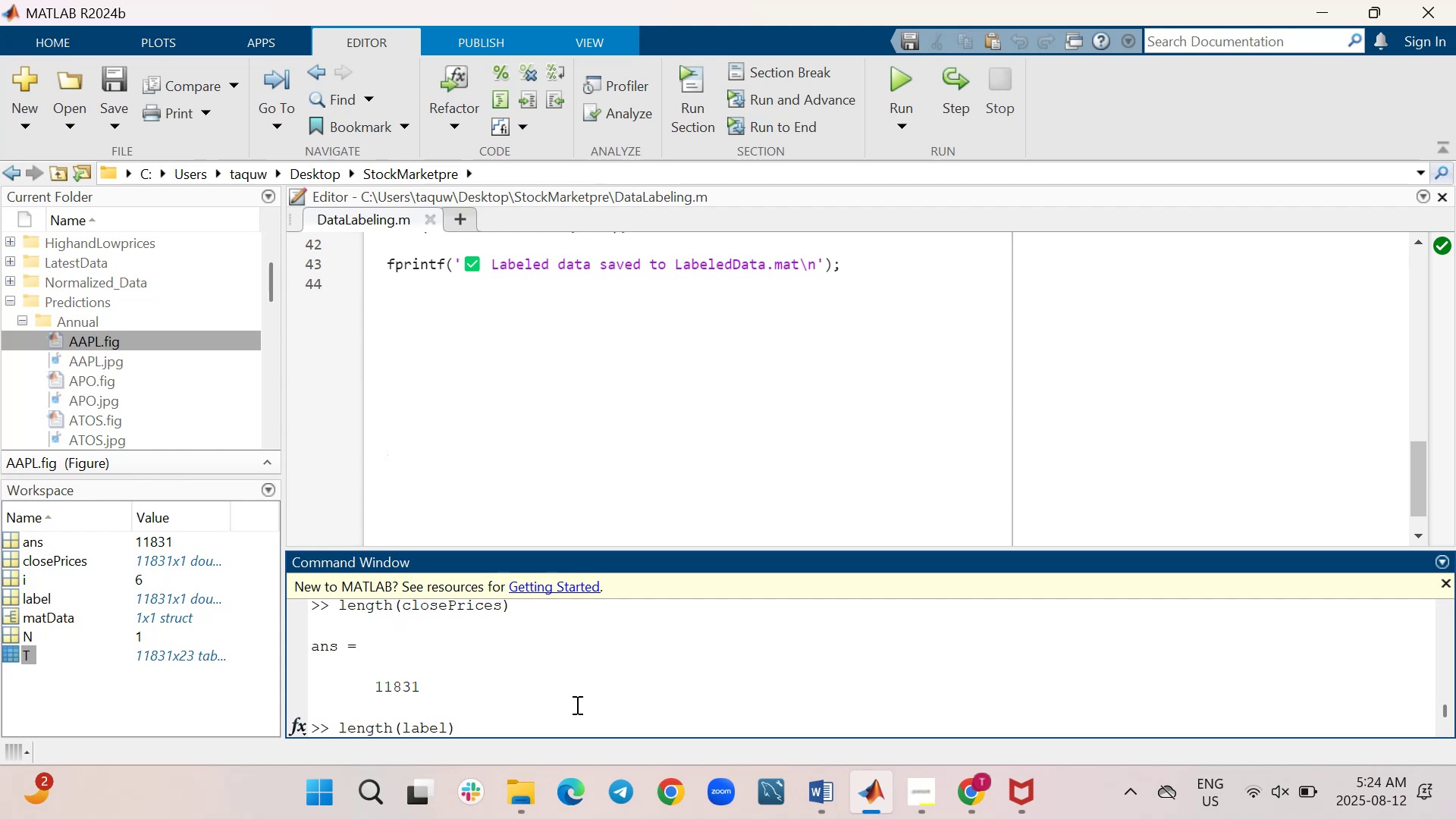 
scroll: coordinate [576, 704], scroll_direction: down, amount: 3.0
 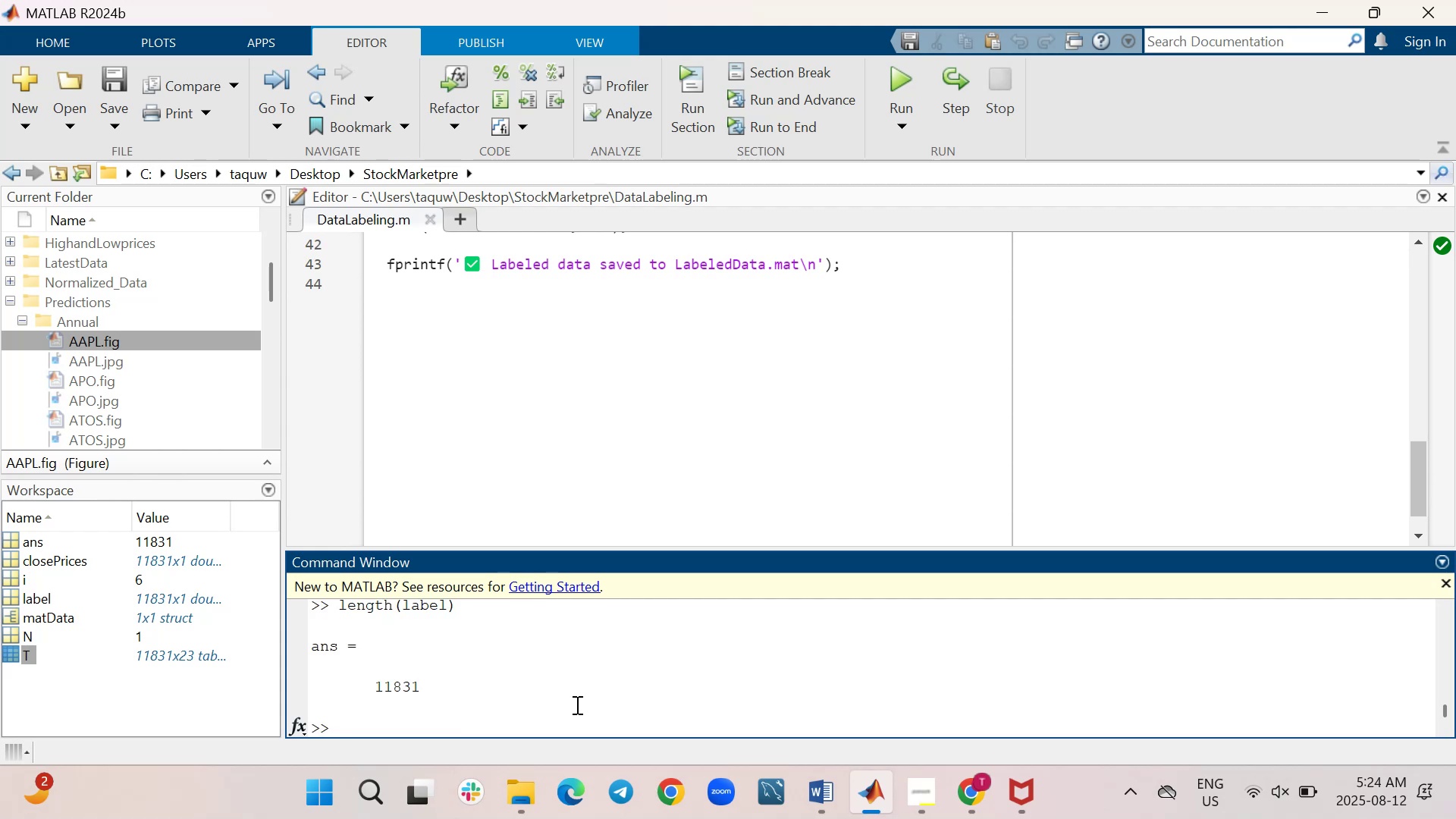 
type(isequal(length(label)
 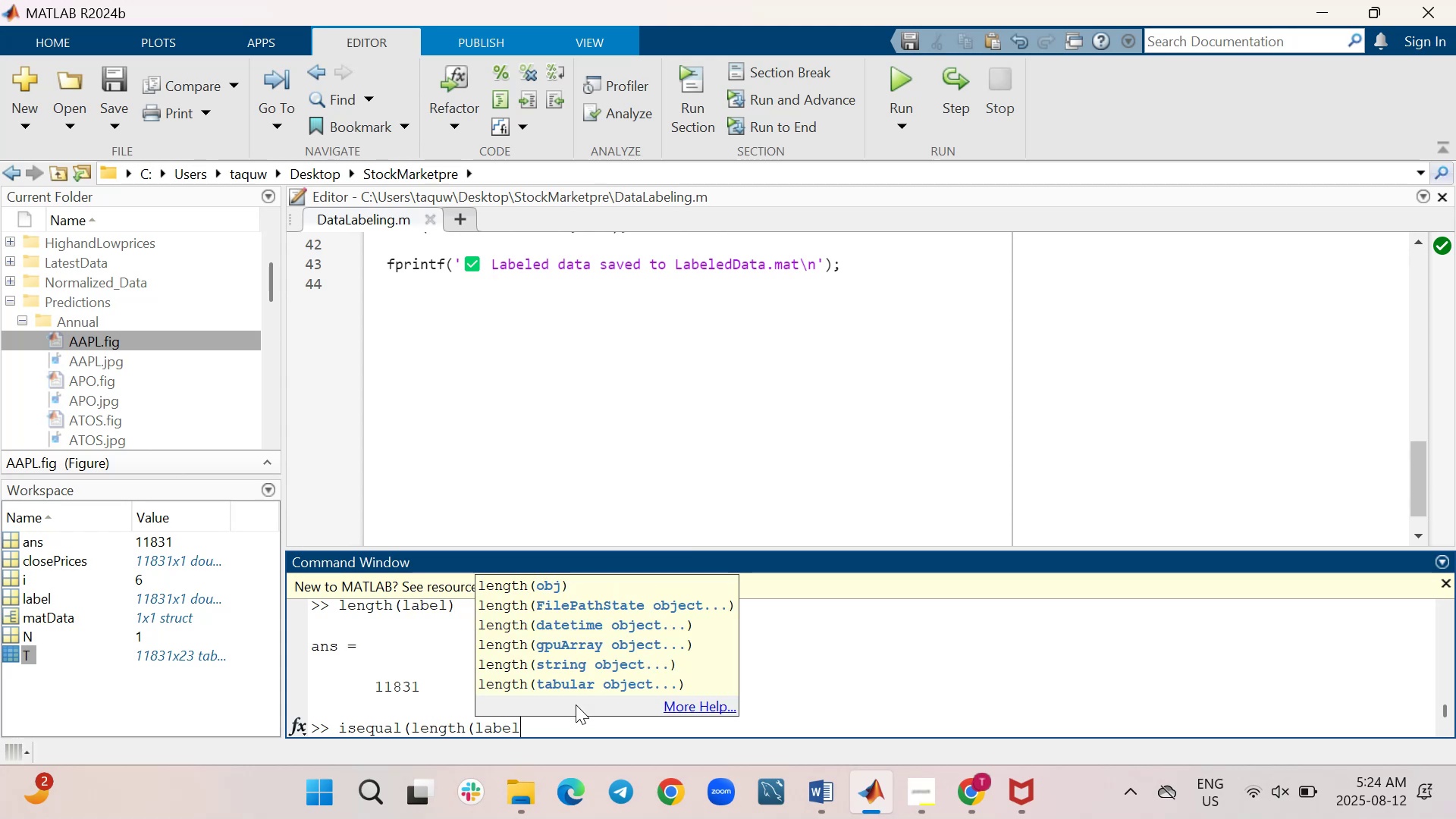 
hold_key(key=ShiftRight, duration=1.51)
 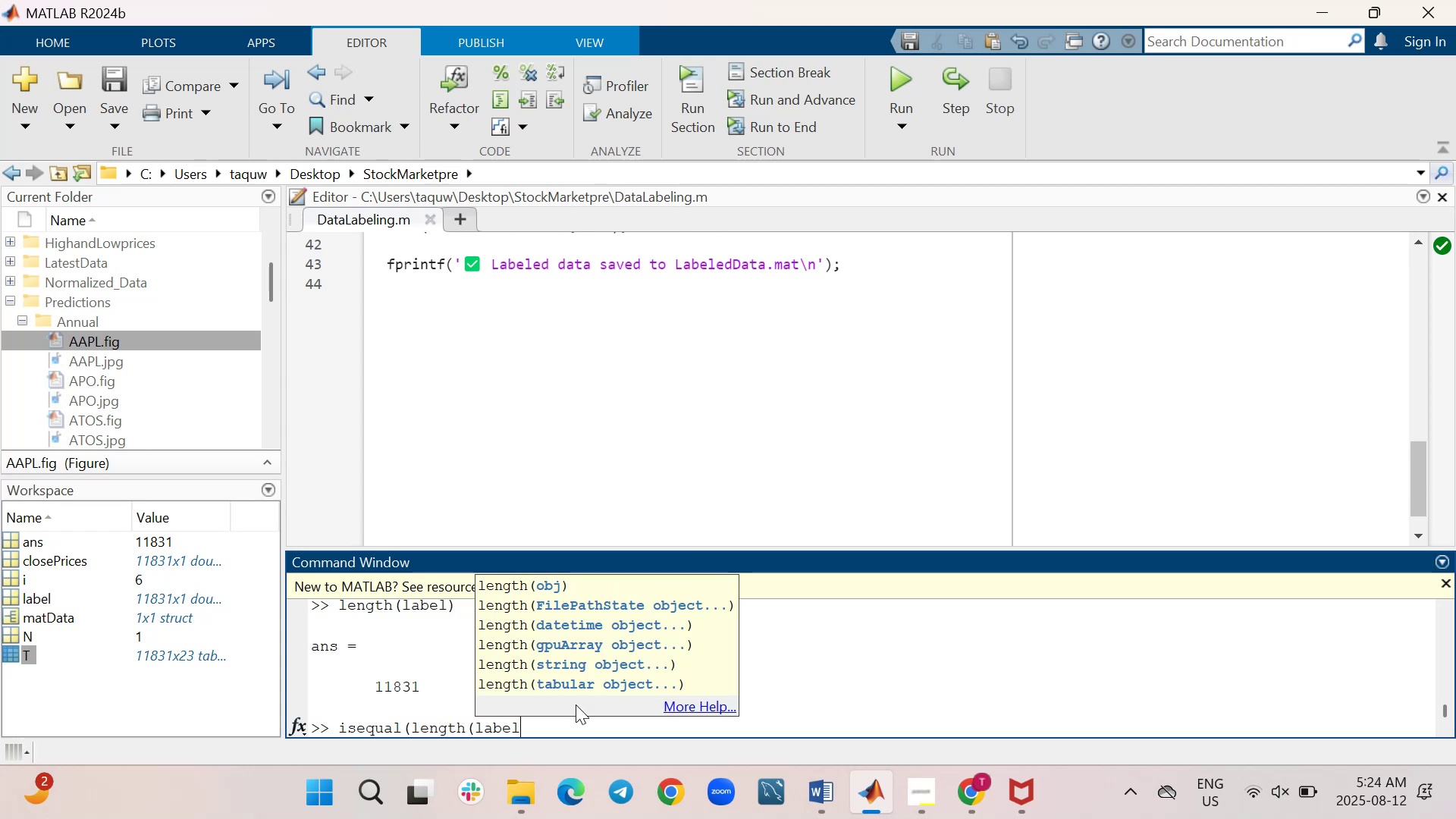 
type(),length()
 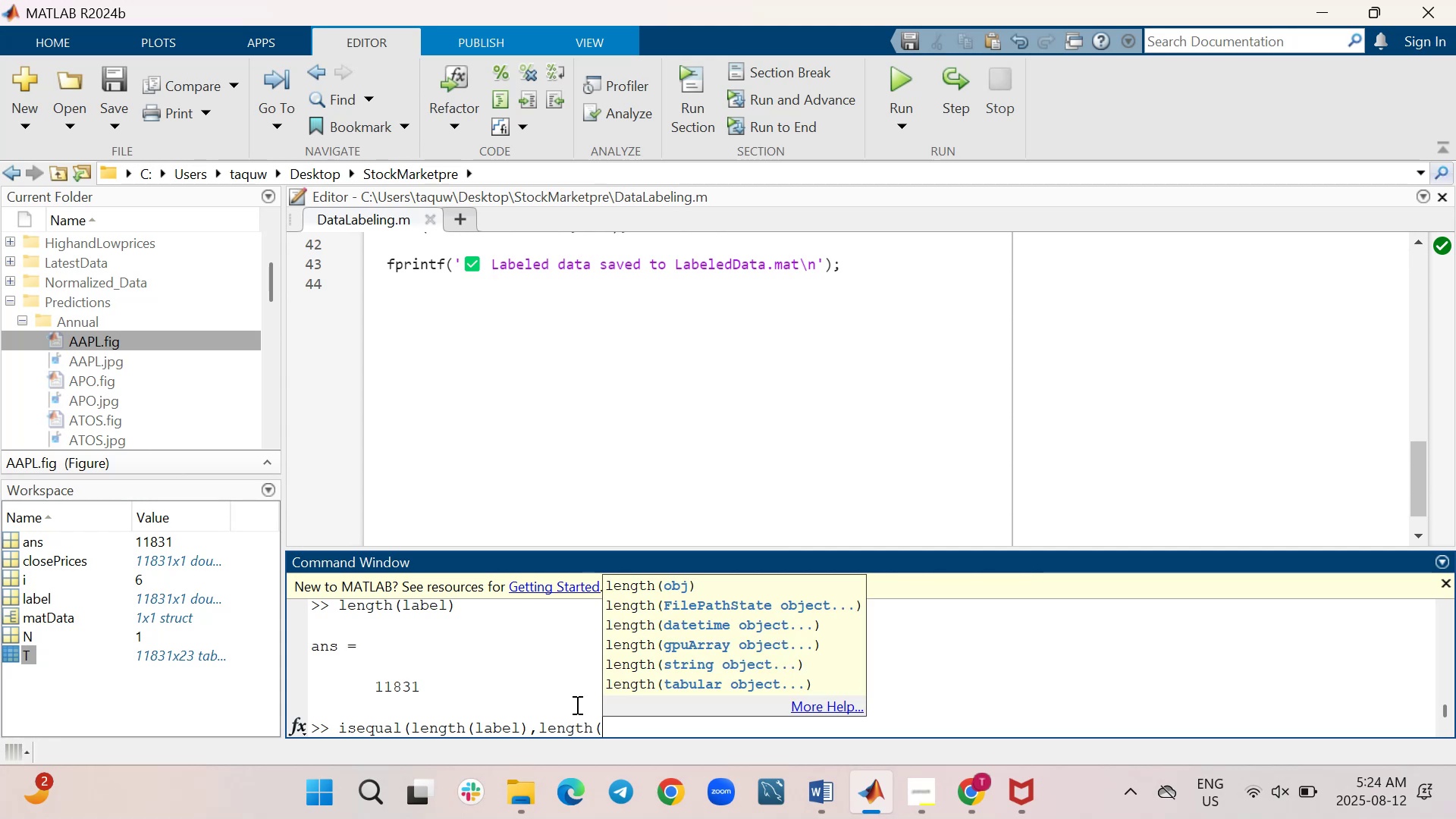 
scroll: coordinate [563, 643], scroll_direction: up, amount: 2.0
 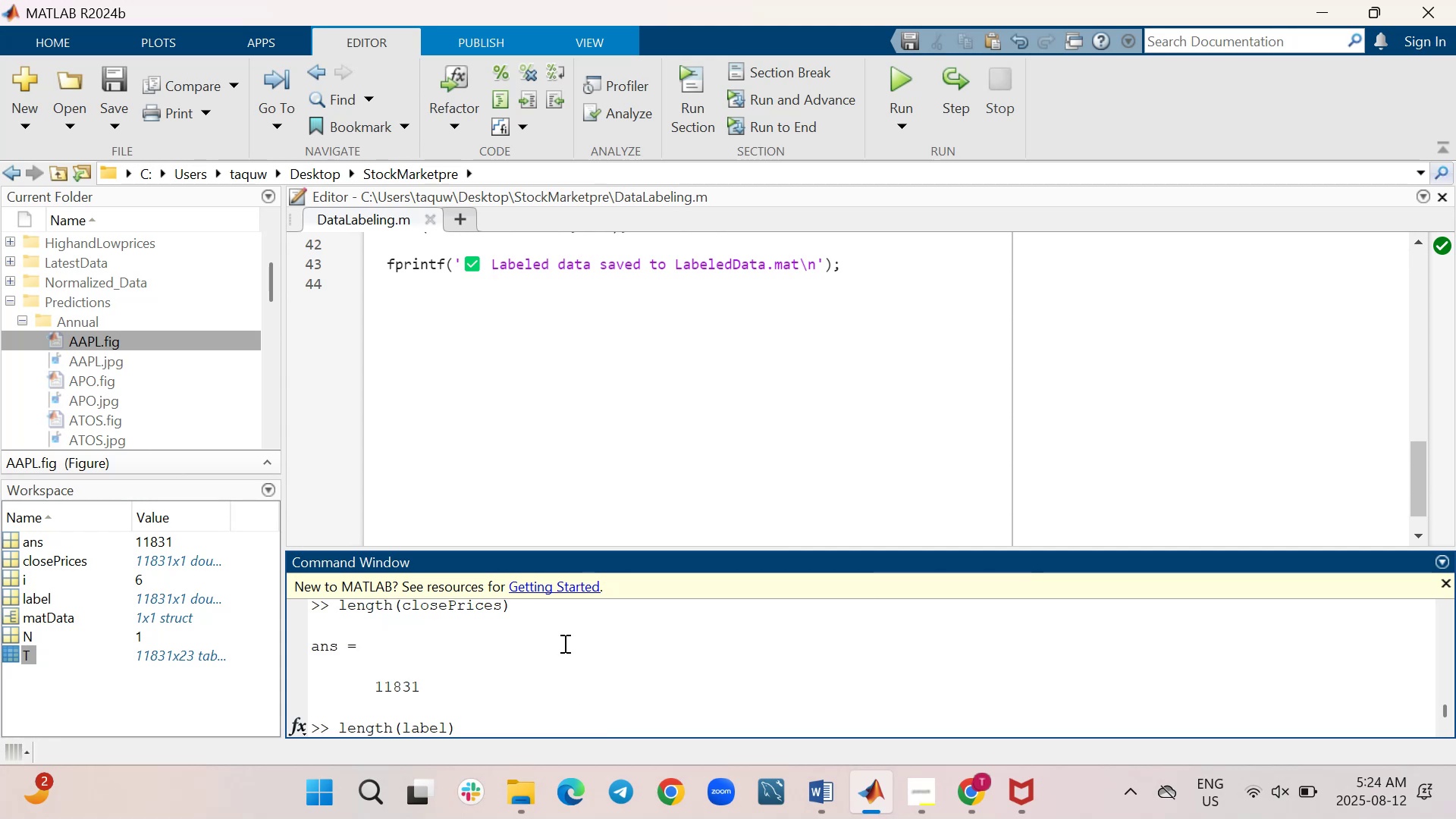 
scroll: coordinate [563, 643], scroll_direction: down, amount: 2.0
 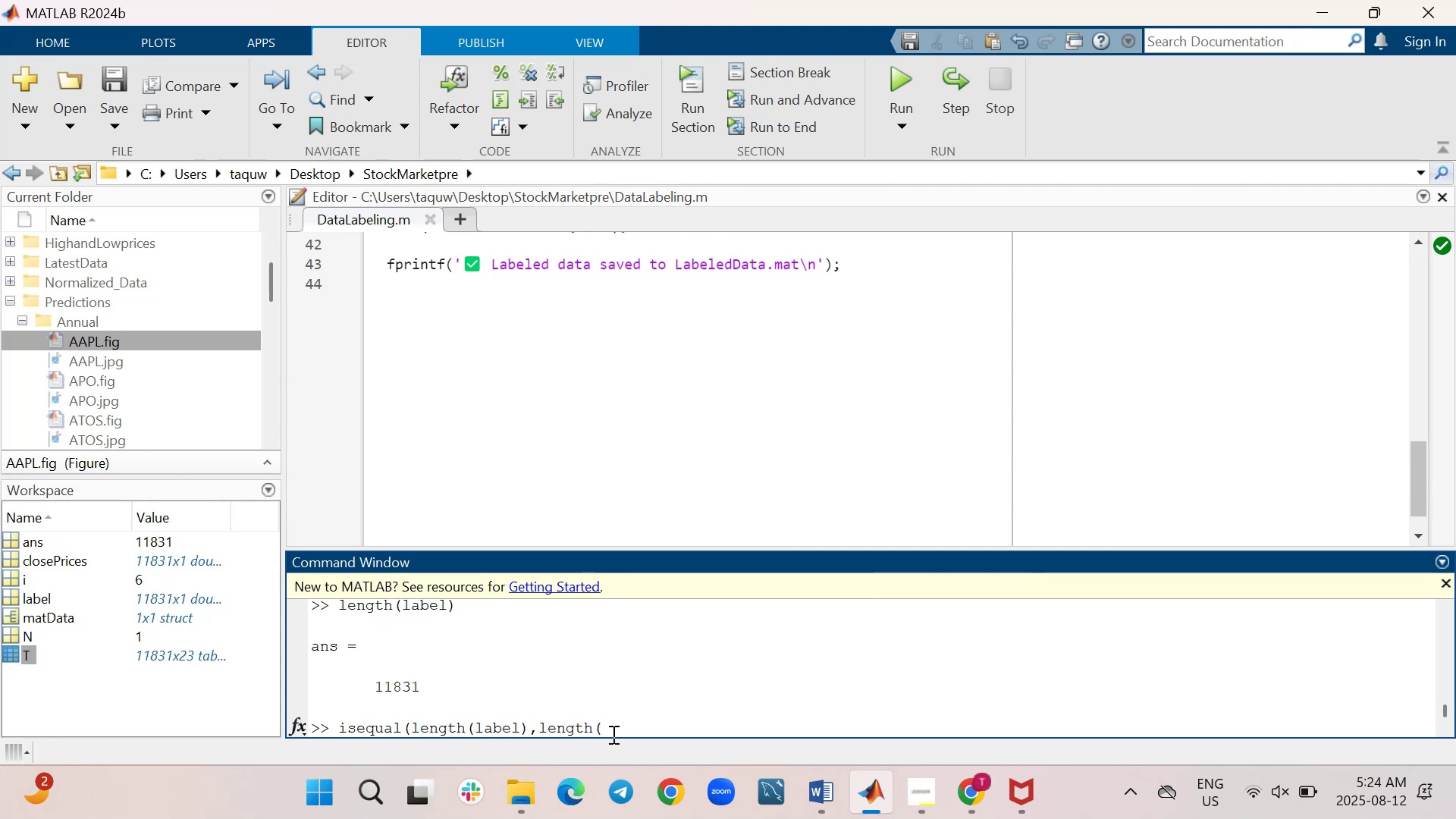 
type(closeprices)))
 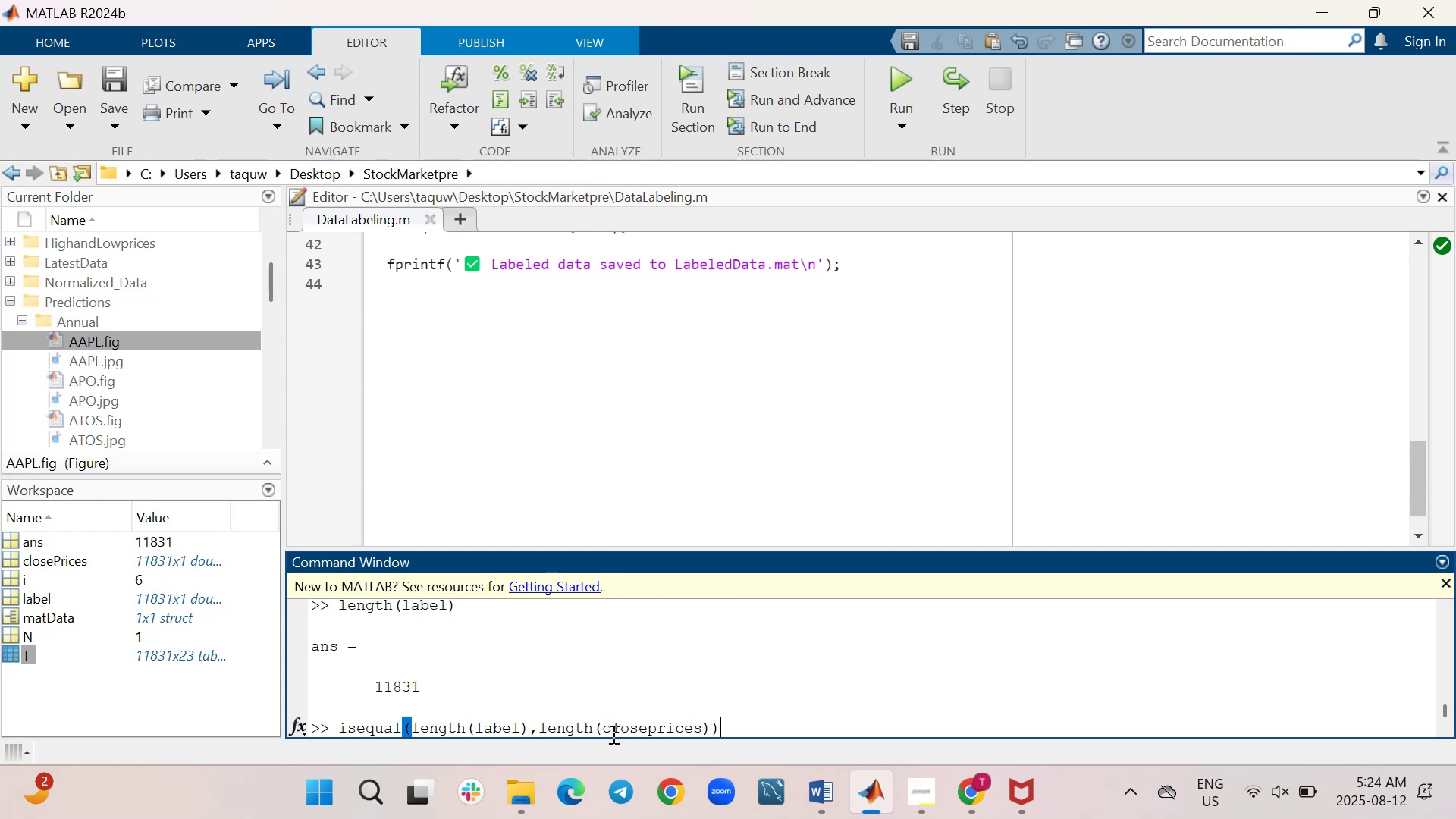 
key(Enter)
 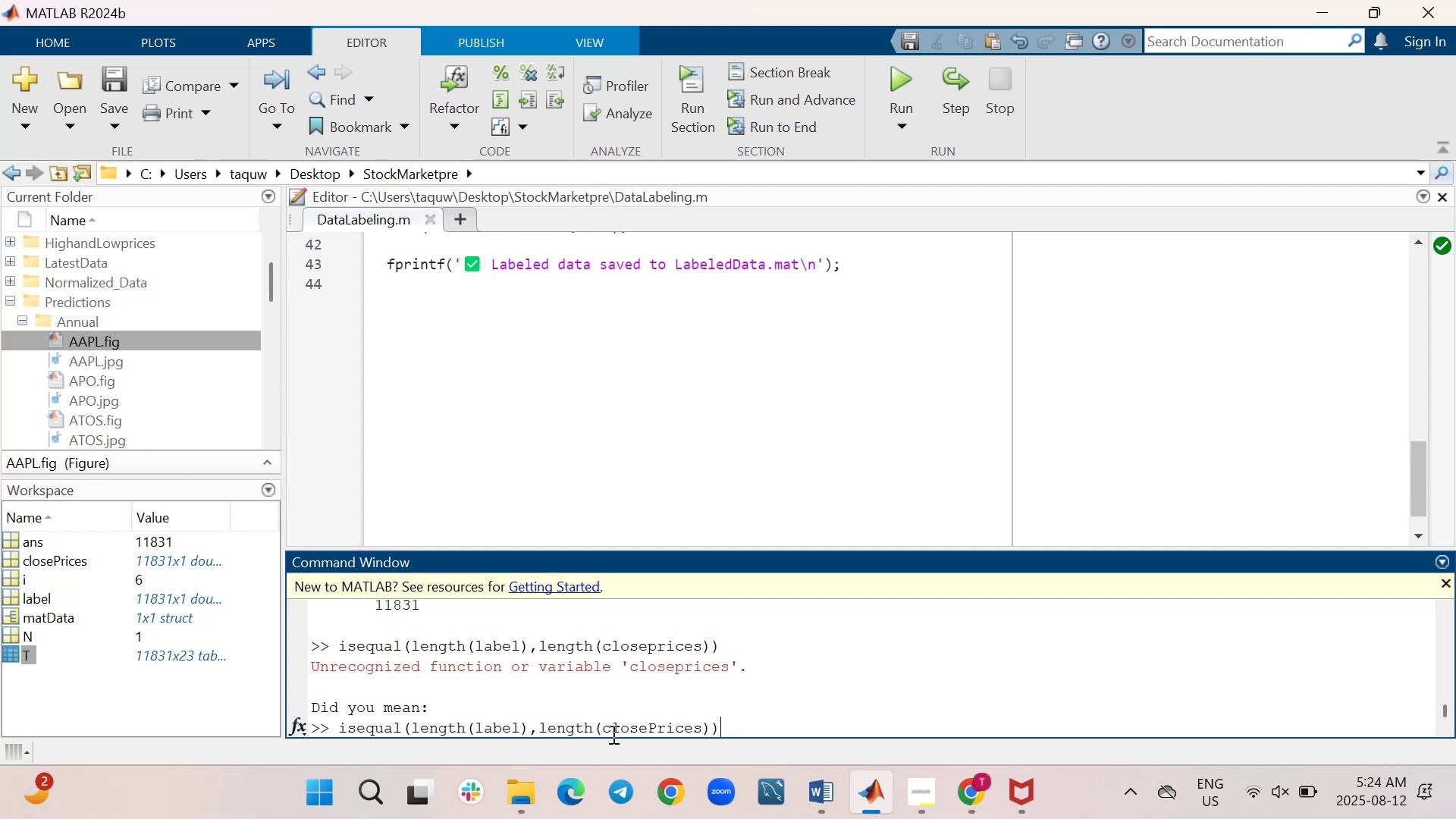 
wait(11.07)
 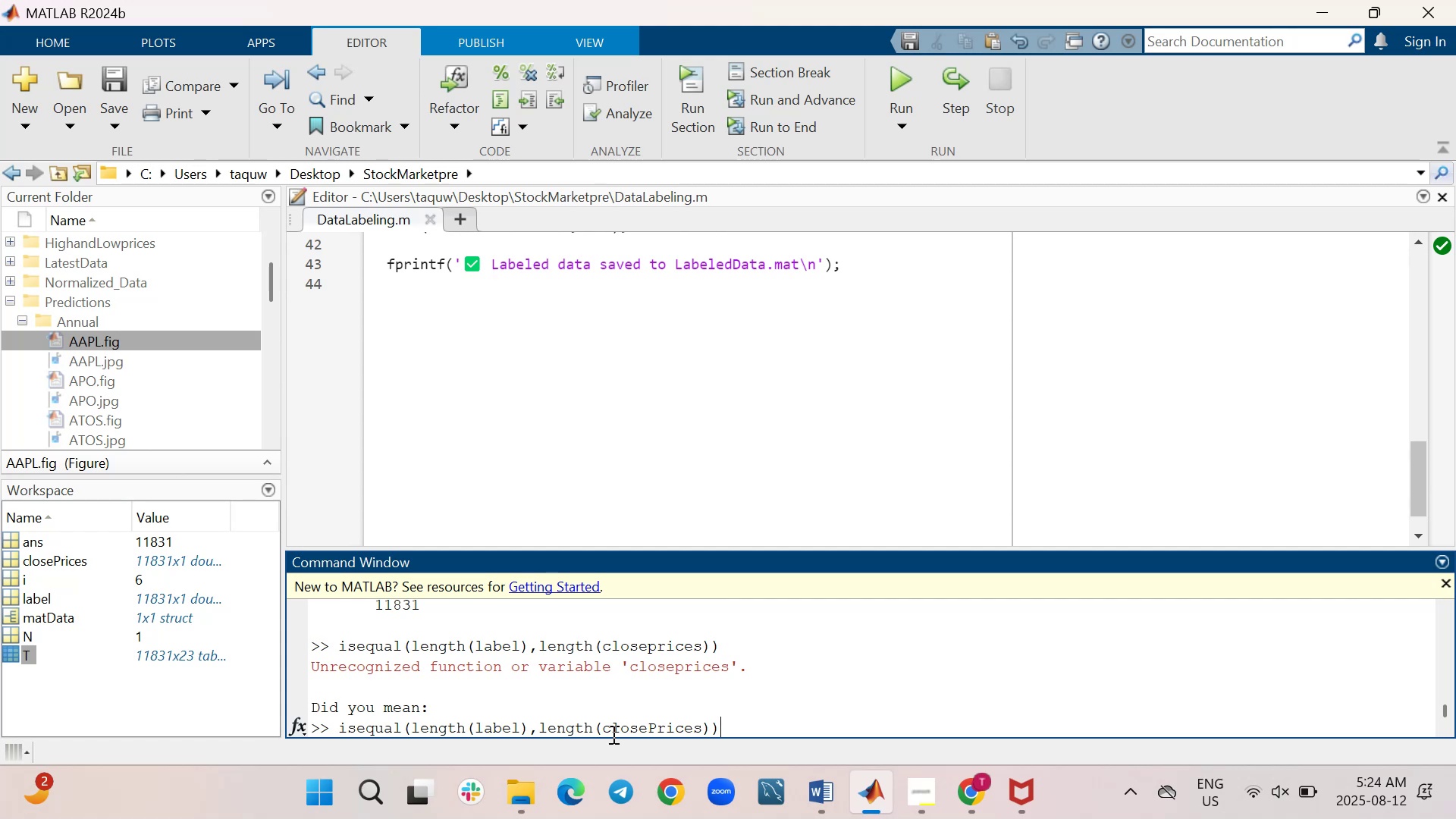 
key(Enter)
 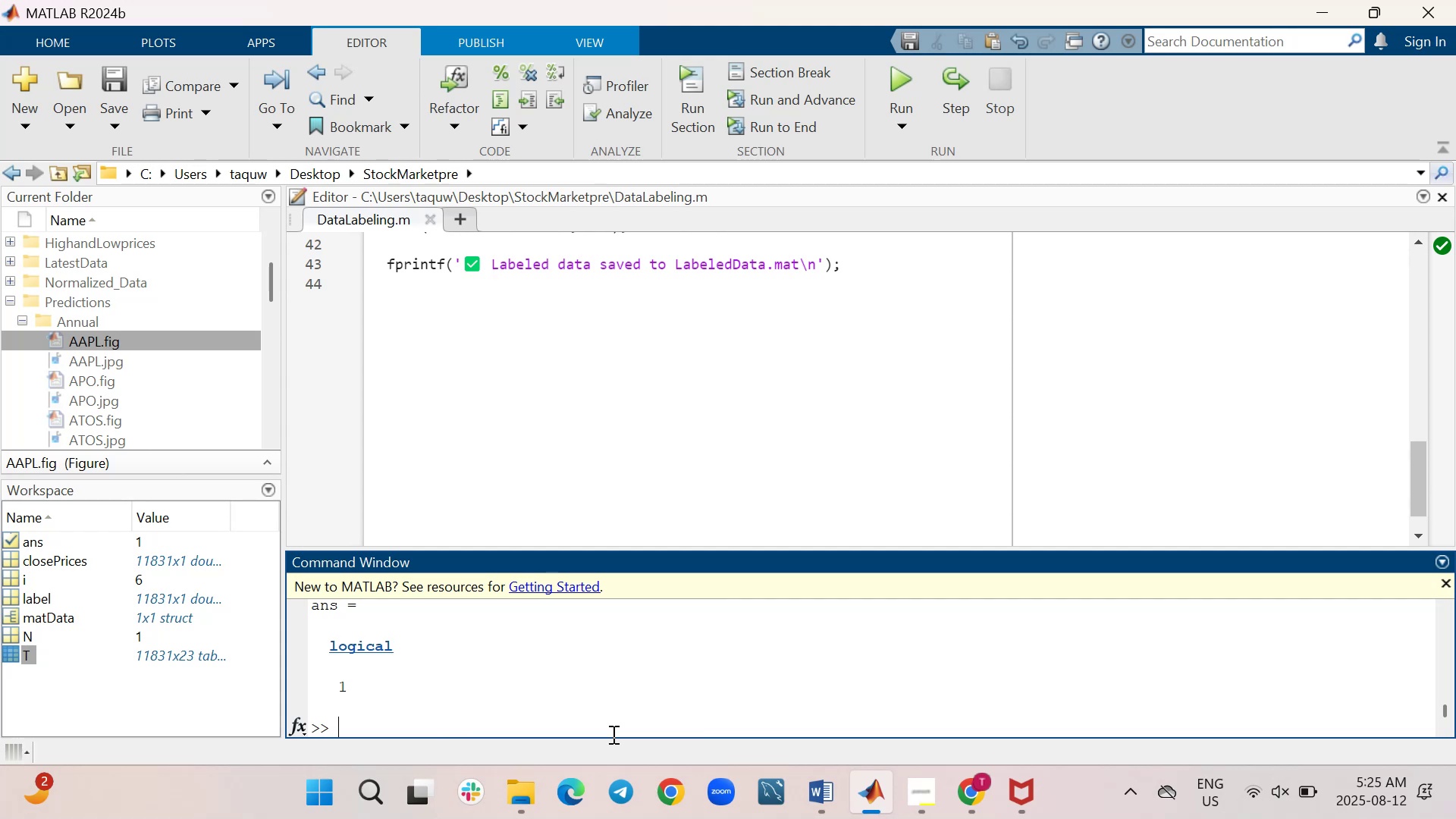 
wait(23.61)
 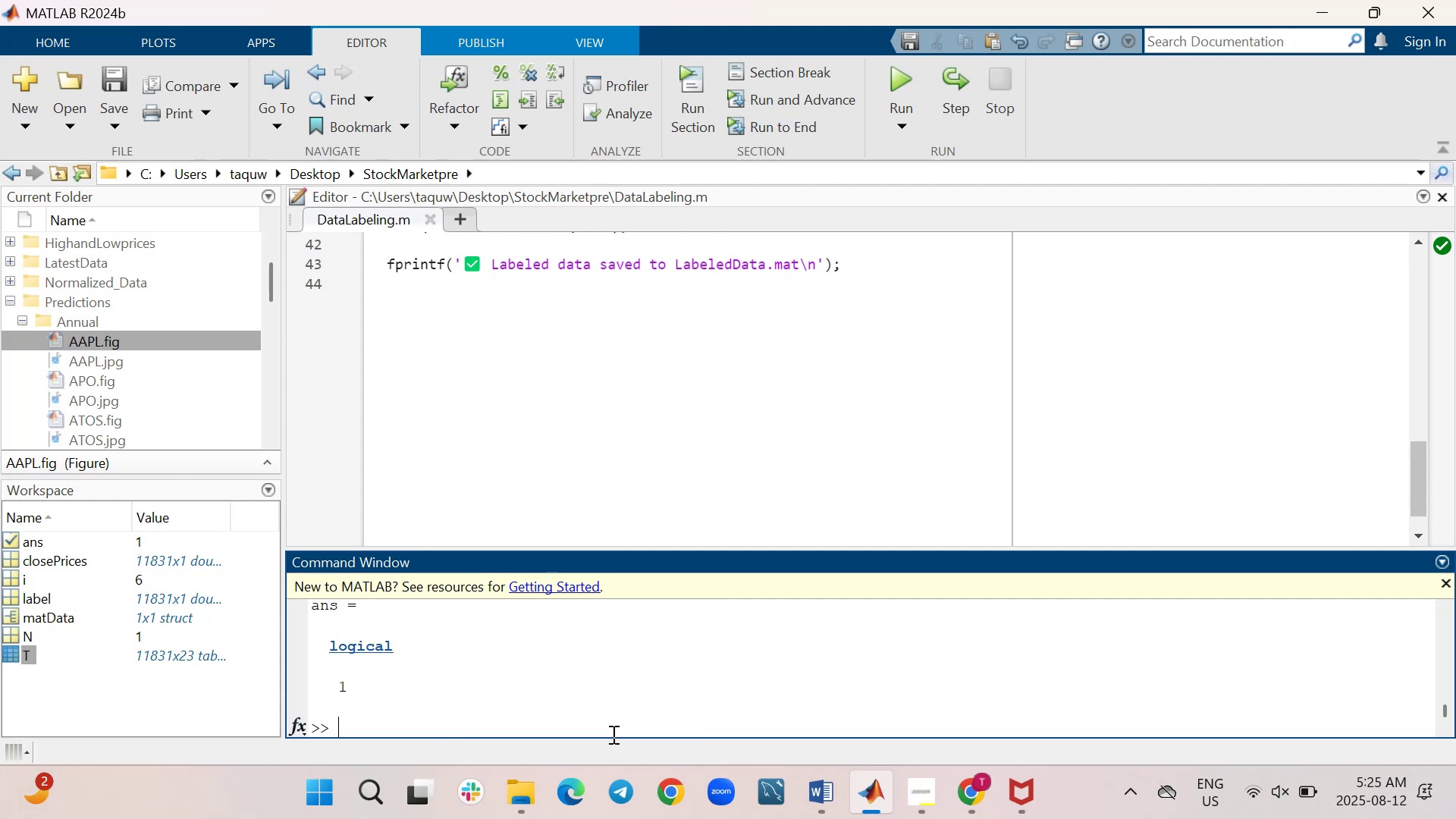 
scroll: coordinate [607, 719], scroll_direction: up, amount: 6.0
 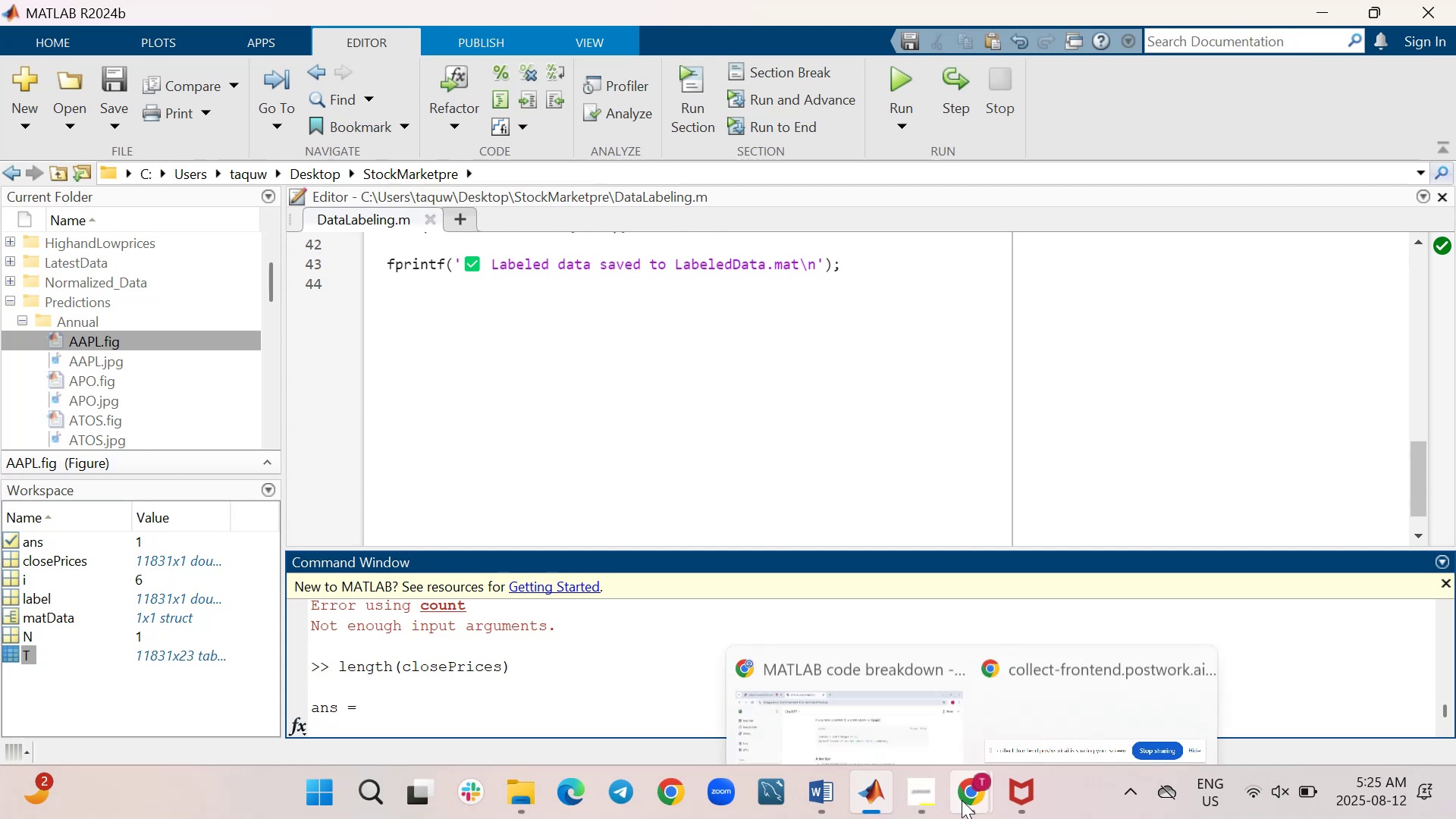 